 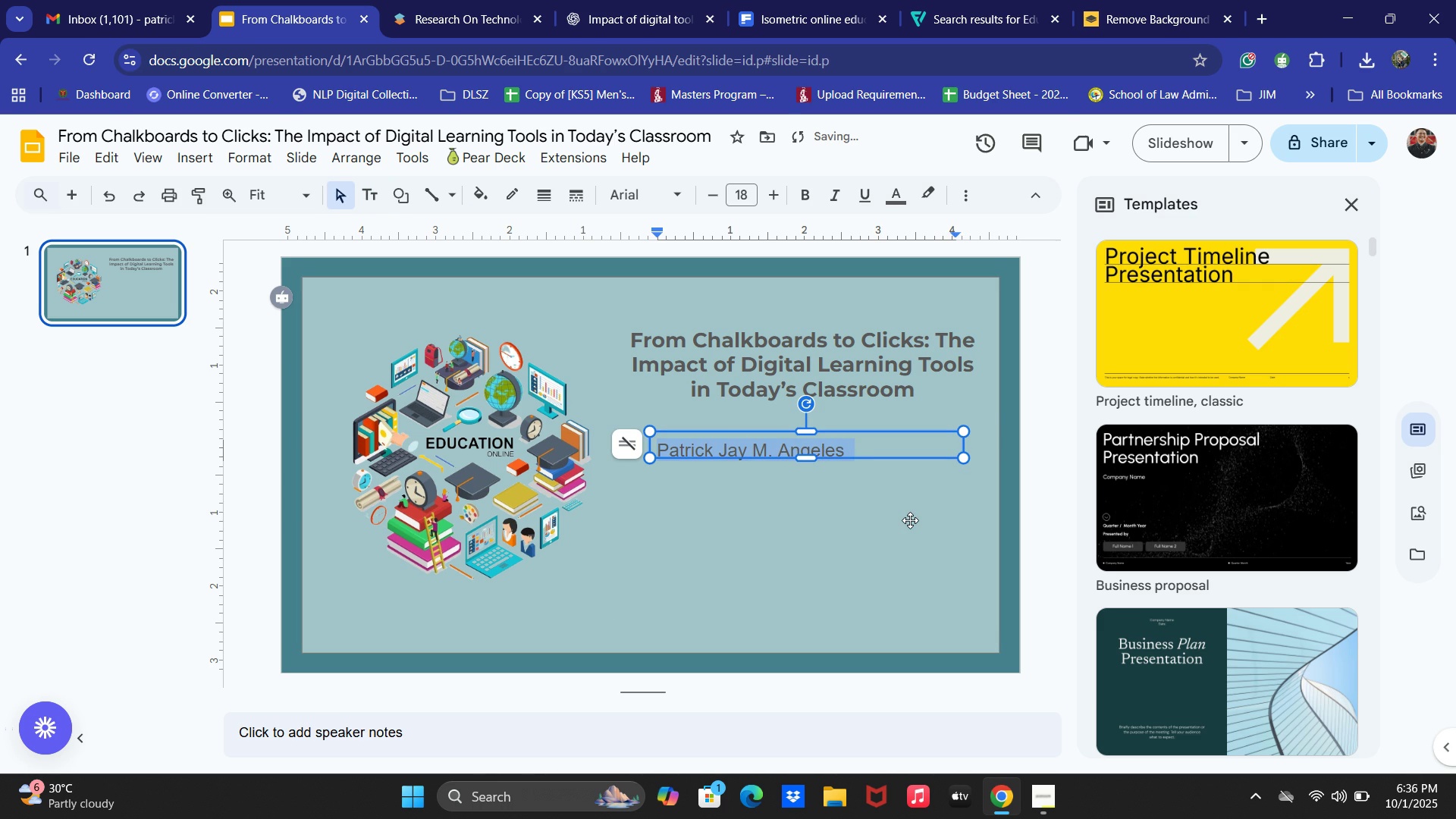 
key(Control+A)
 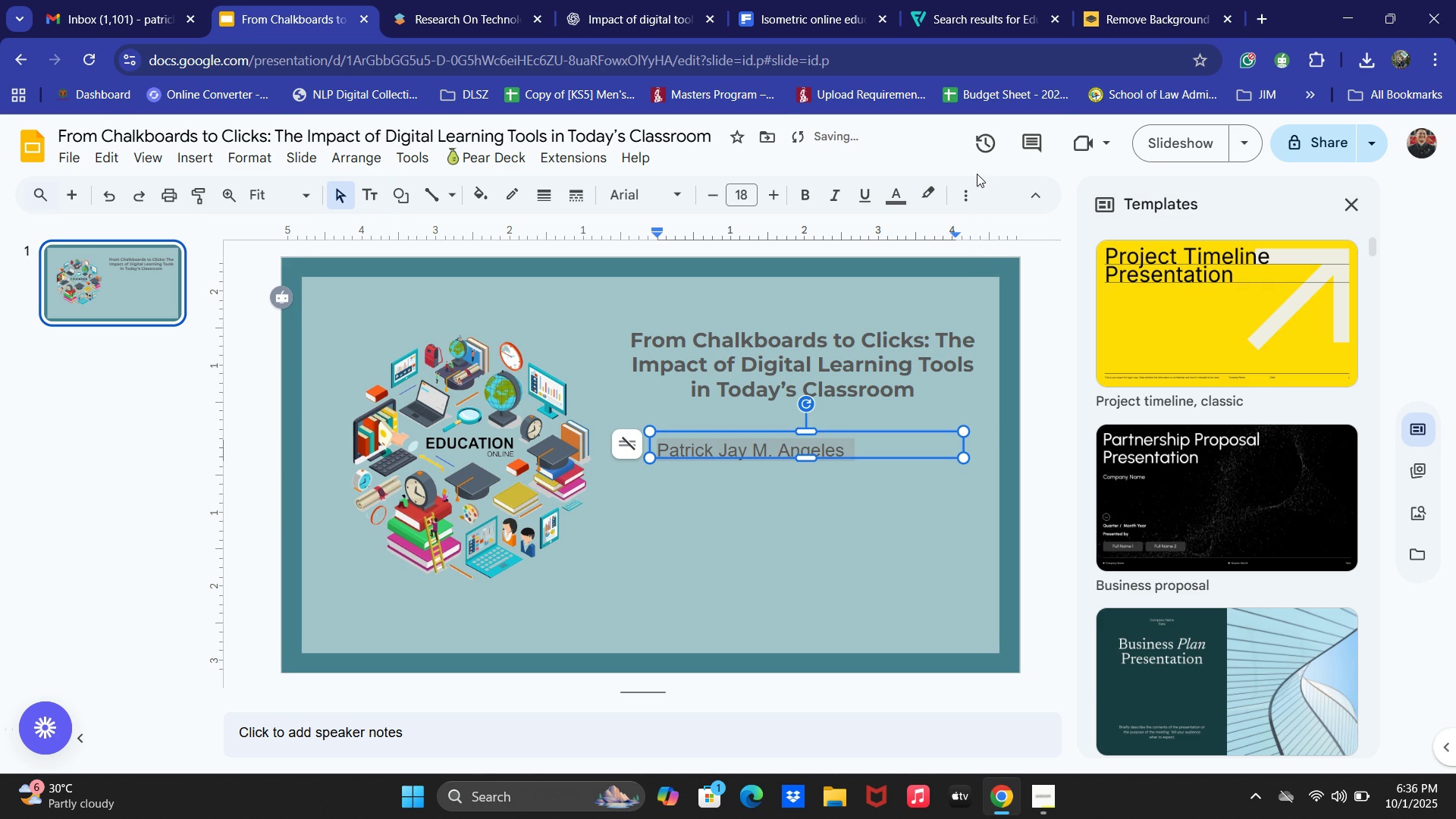 
double_click([969, 179])
 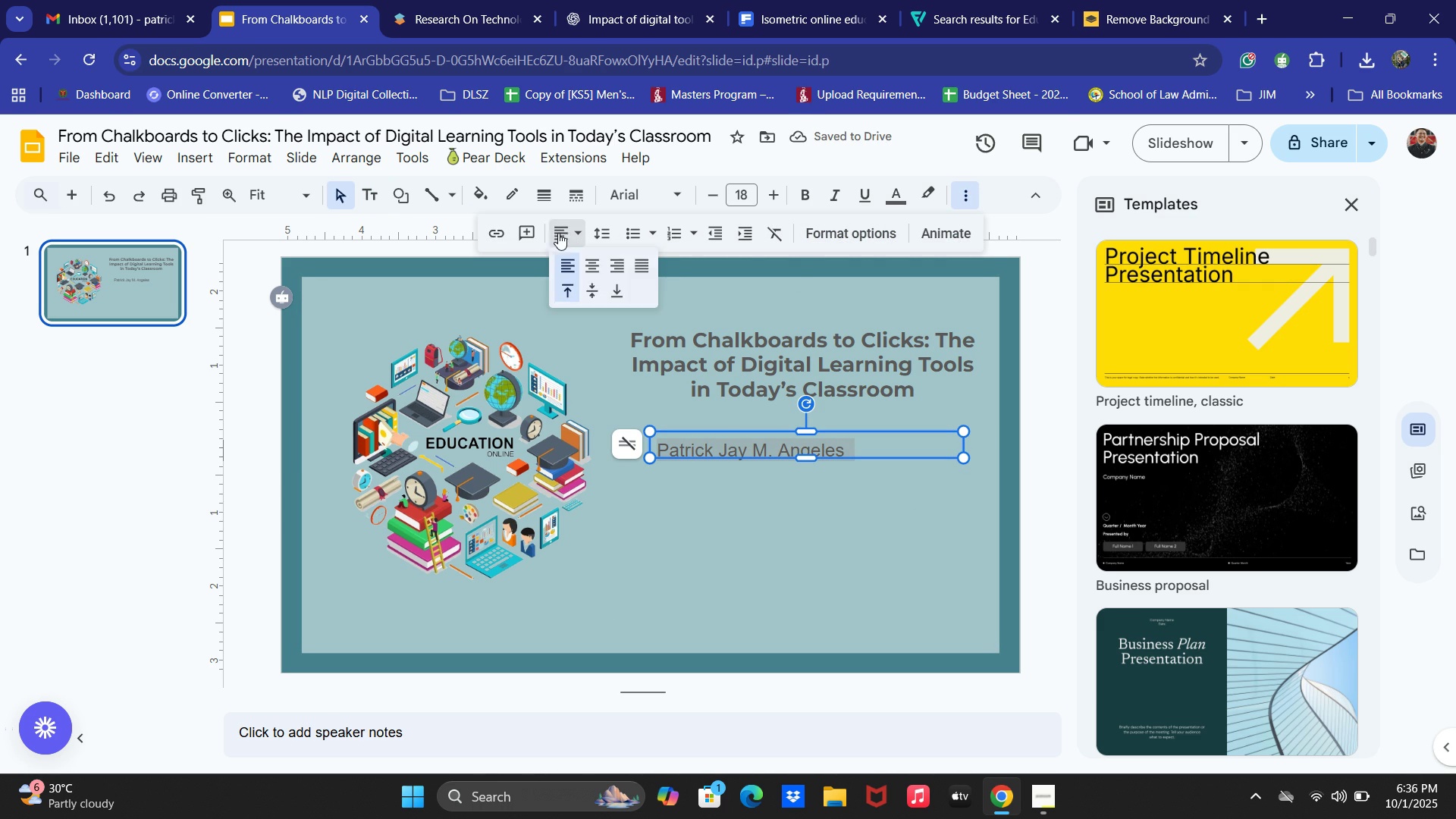 
double_click([604, 261])
 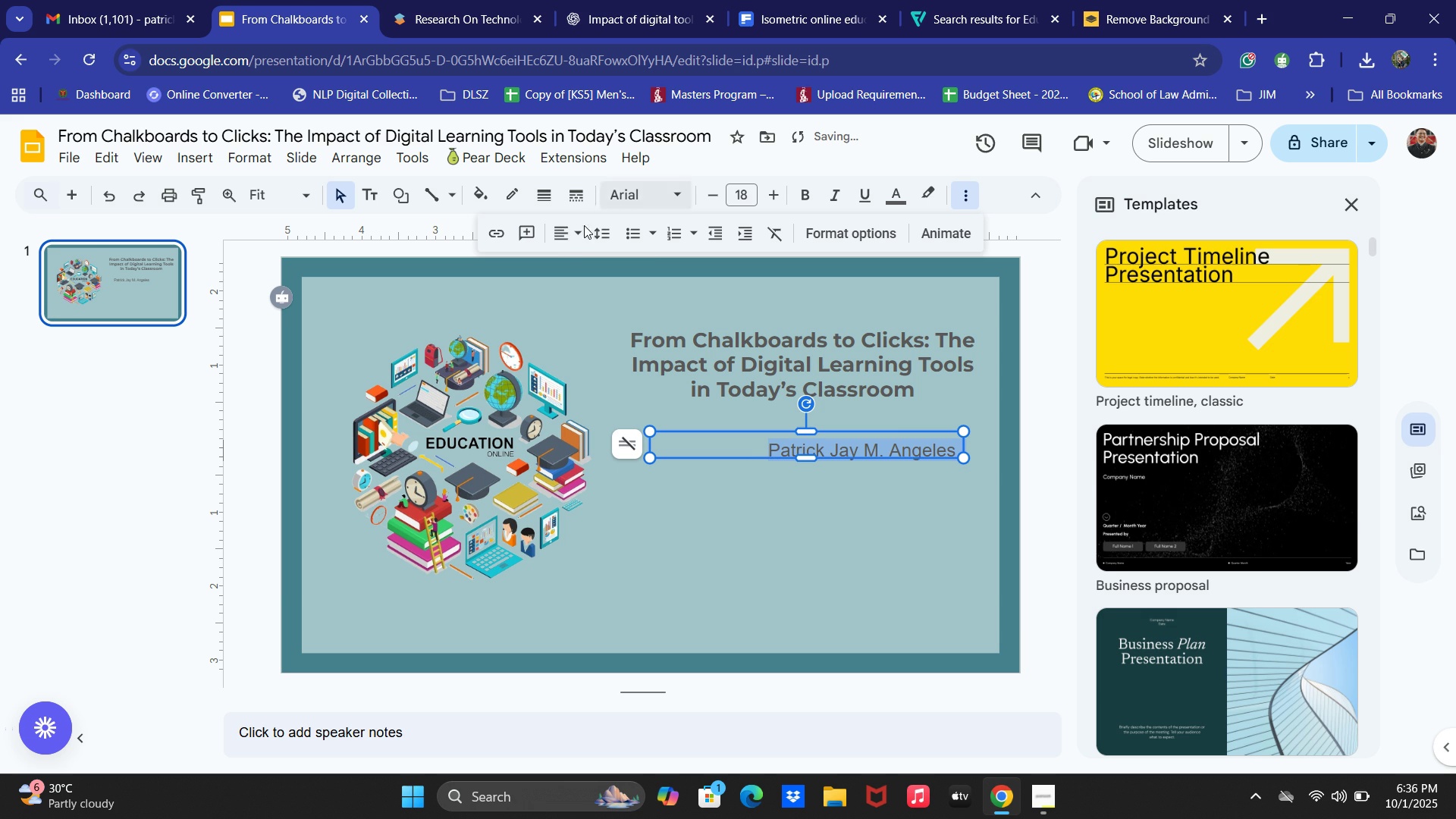 
left_click([573, 230])
 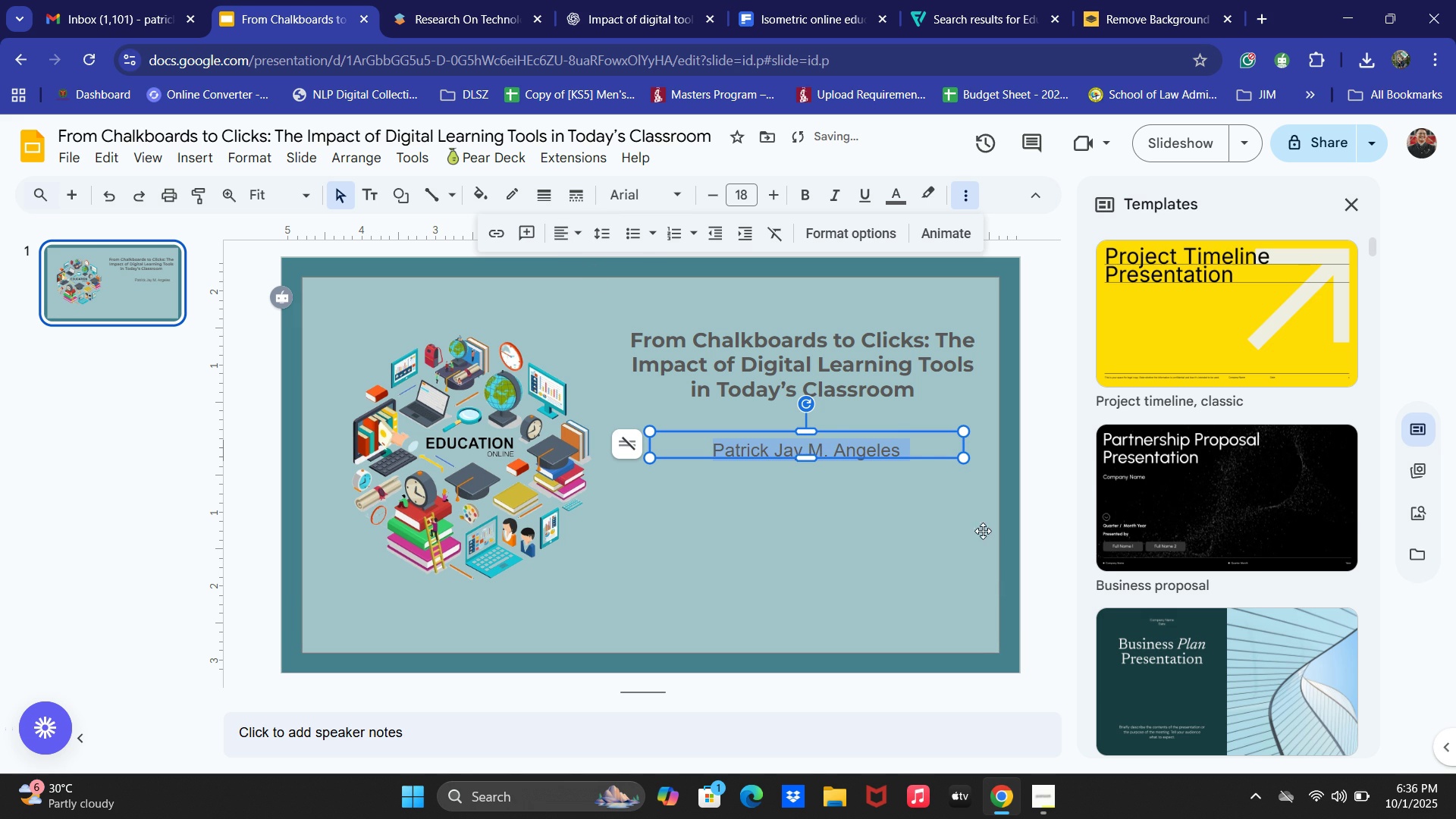 
left_click([899, 452])
 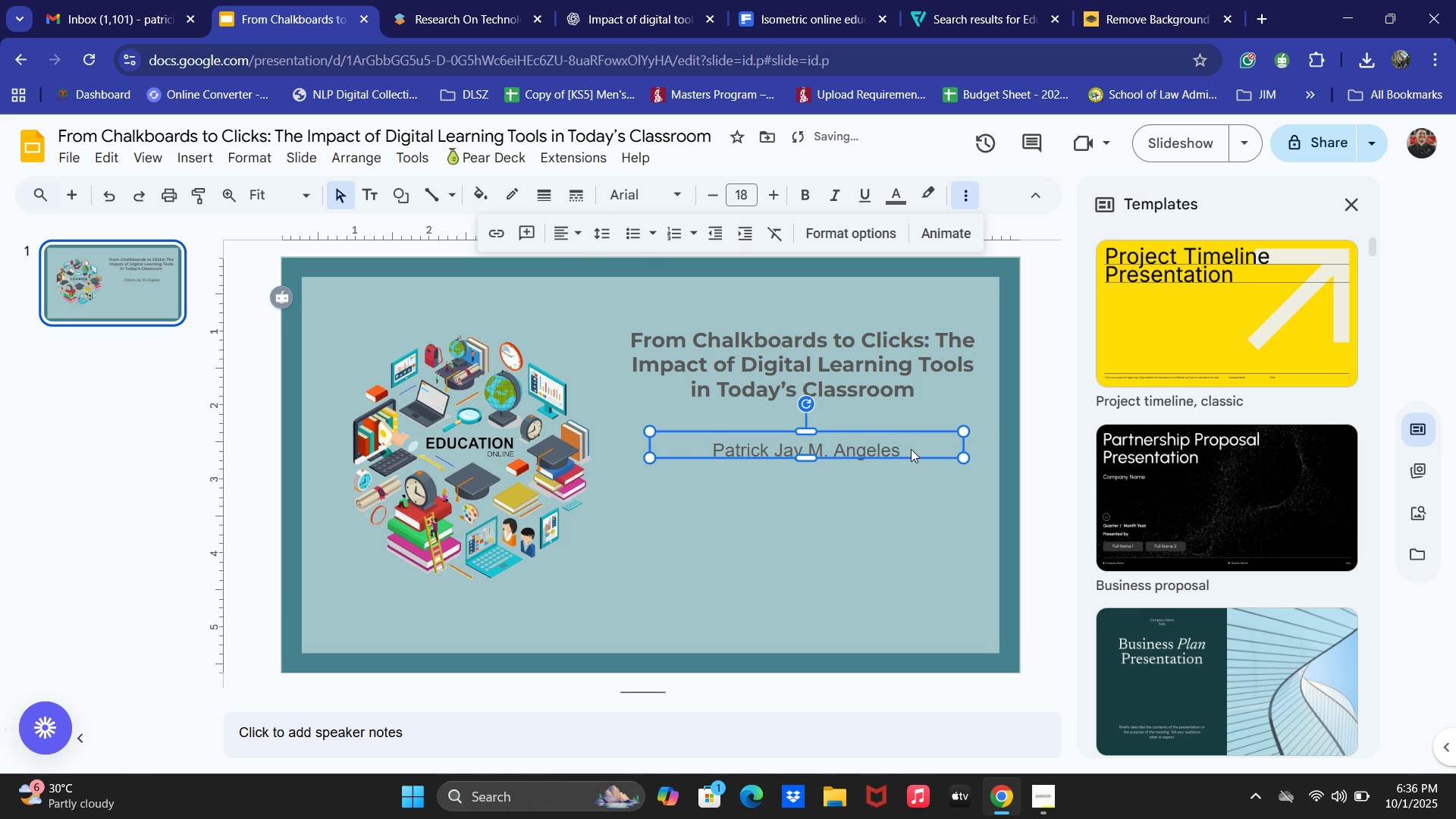 
double_click([911, 449])
 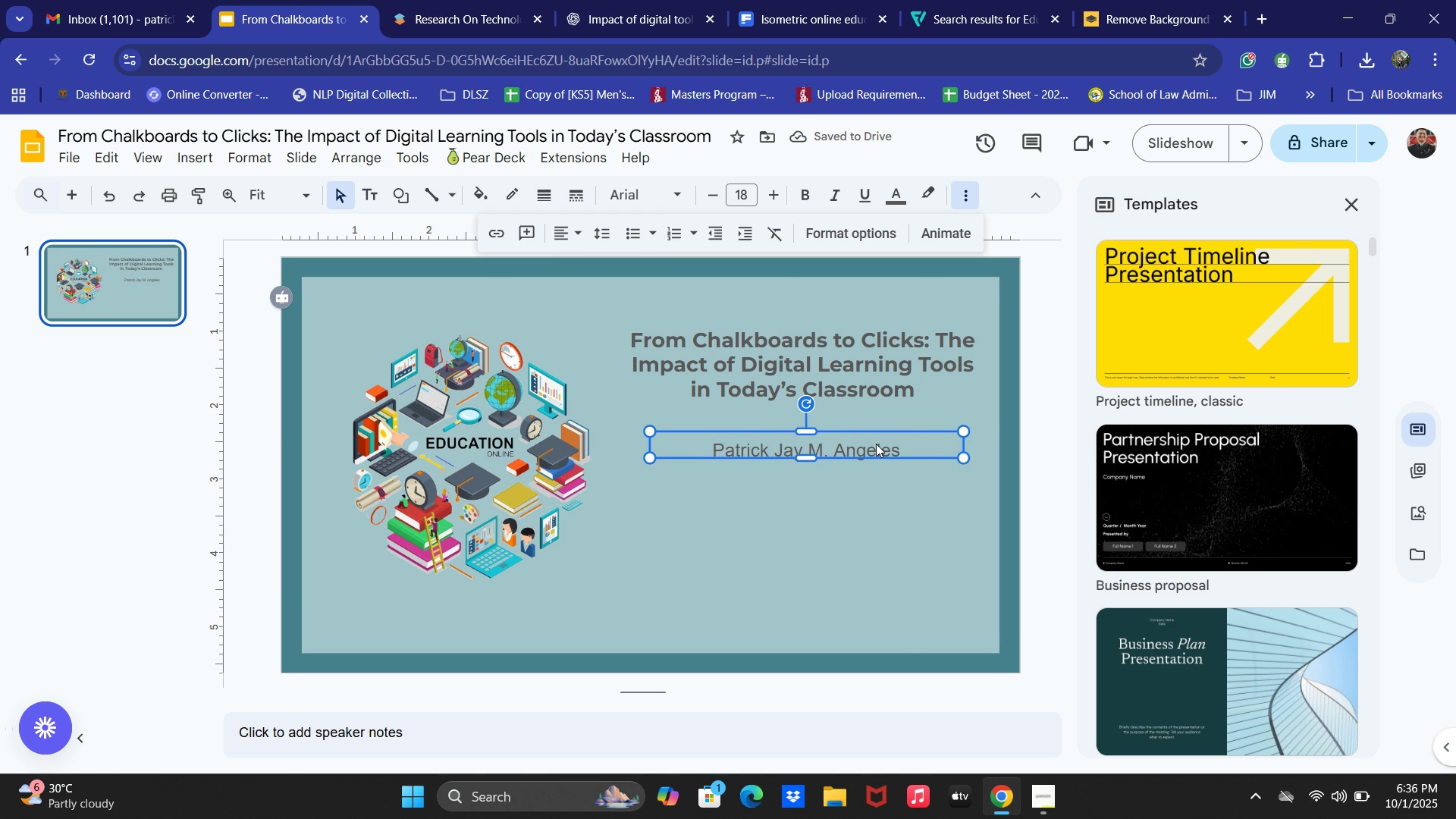 
double_click([900, 451])
 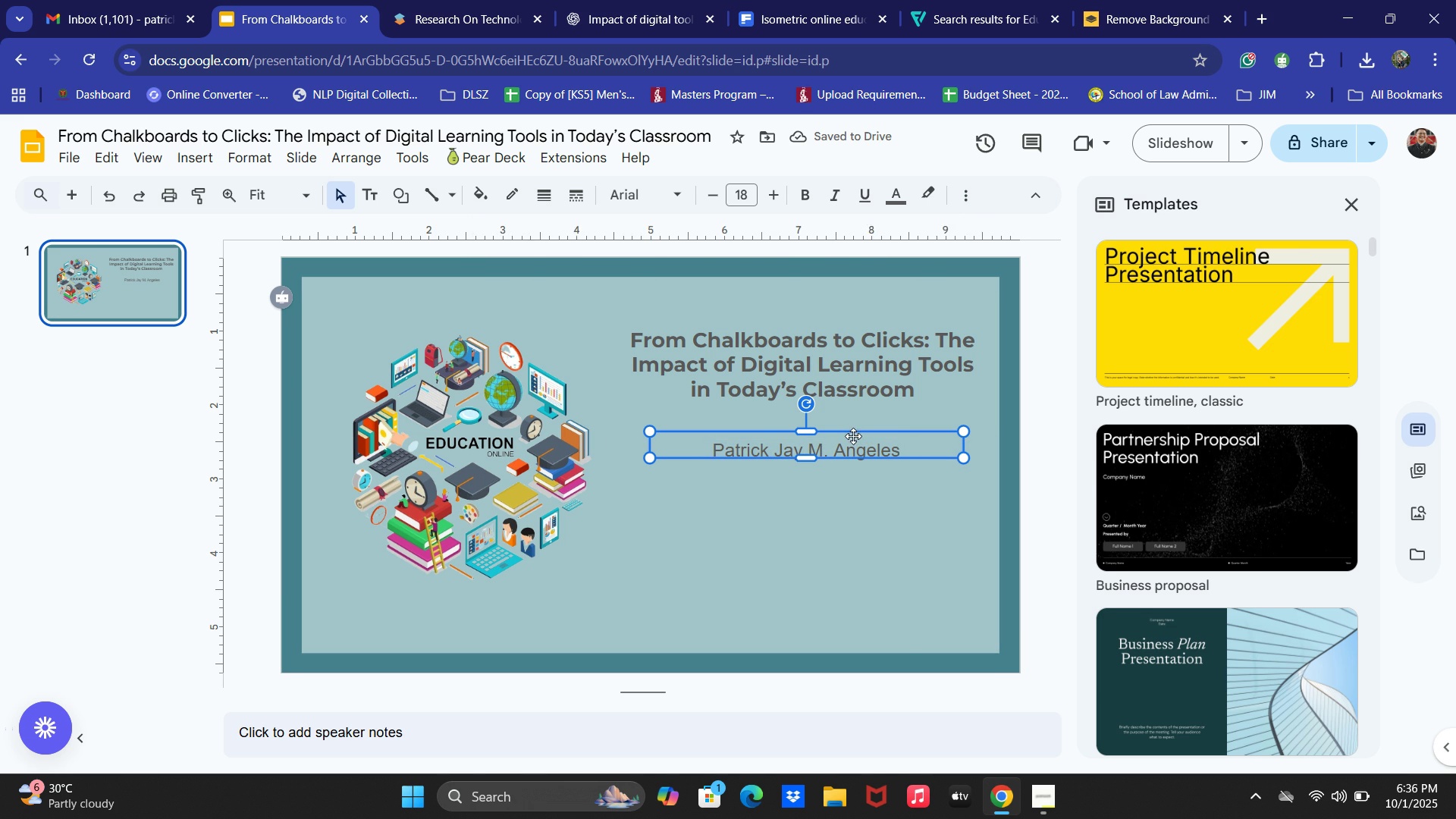 
double_click([853, 436])
 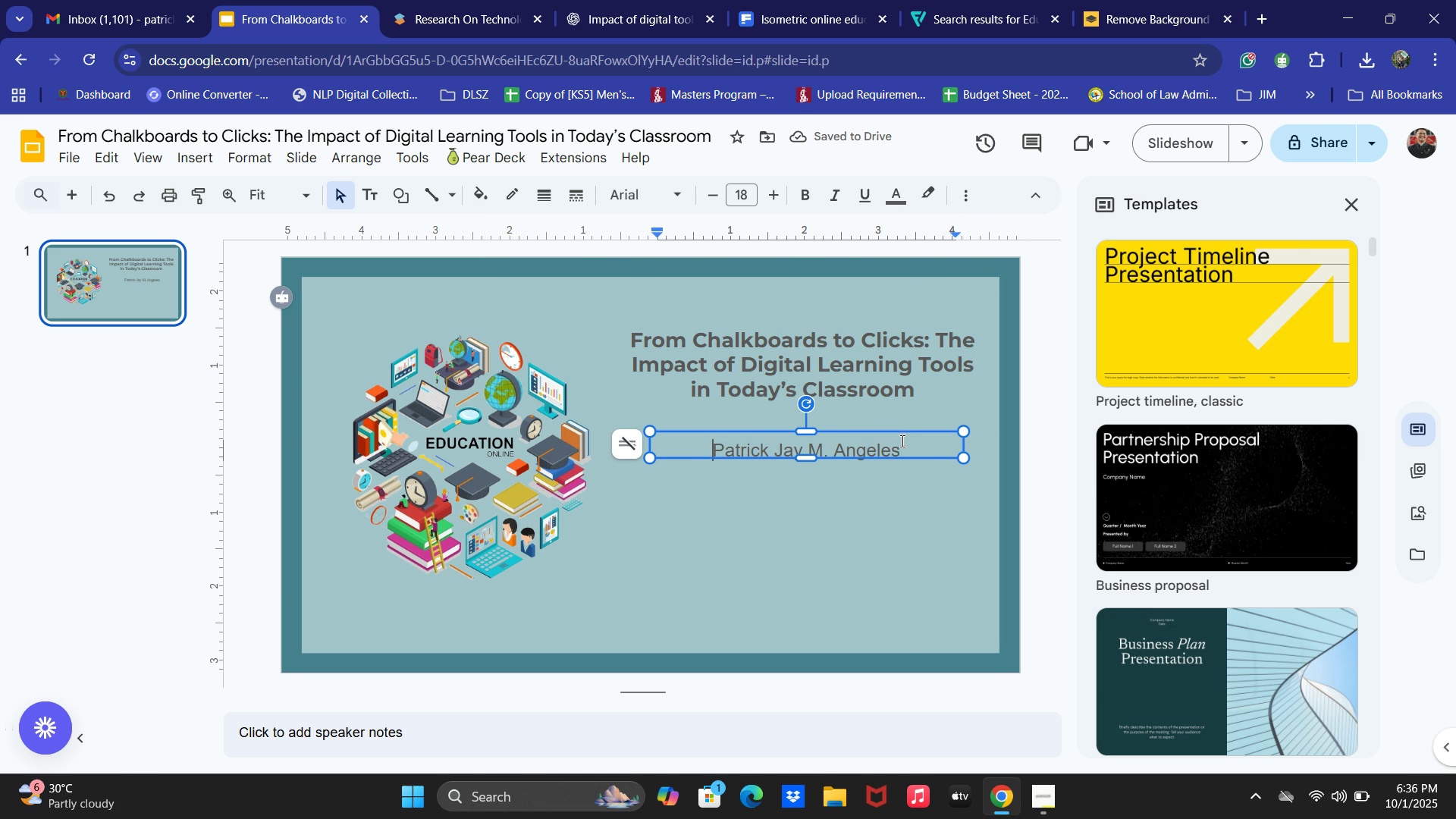 
left_click([901, 441])
 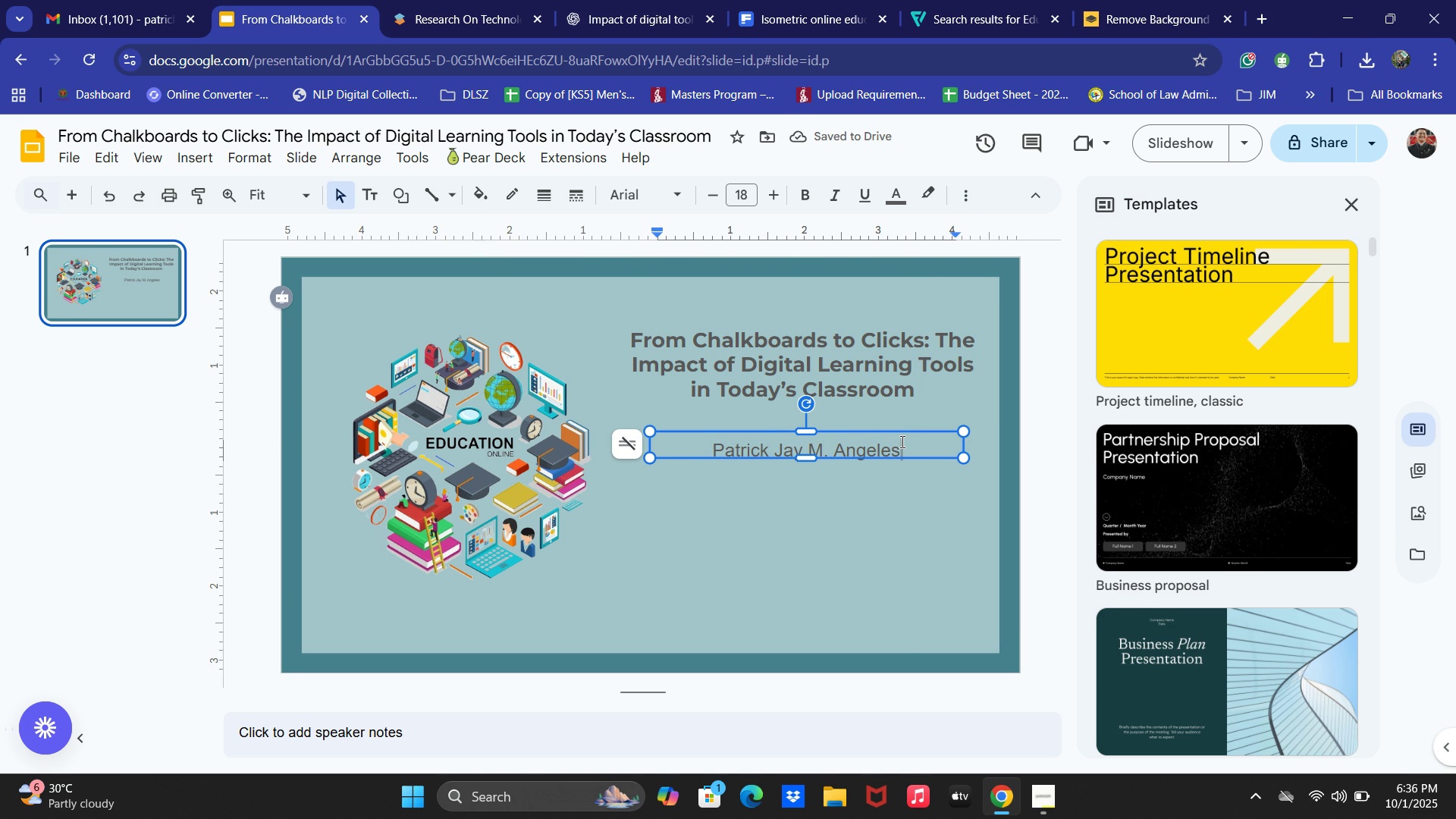 
key(Enter)